 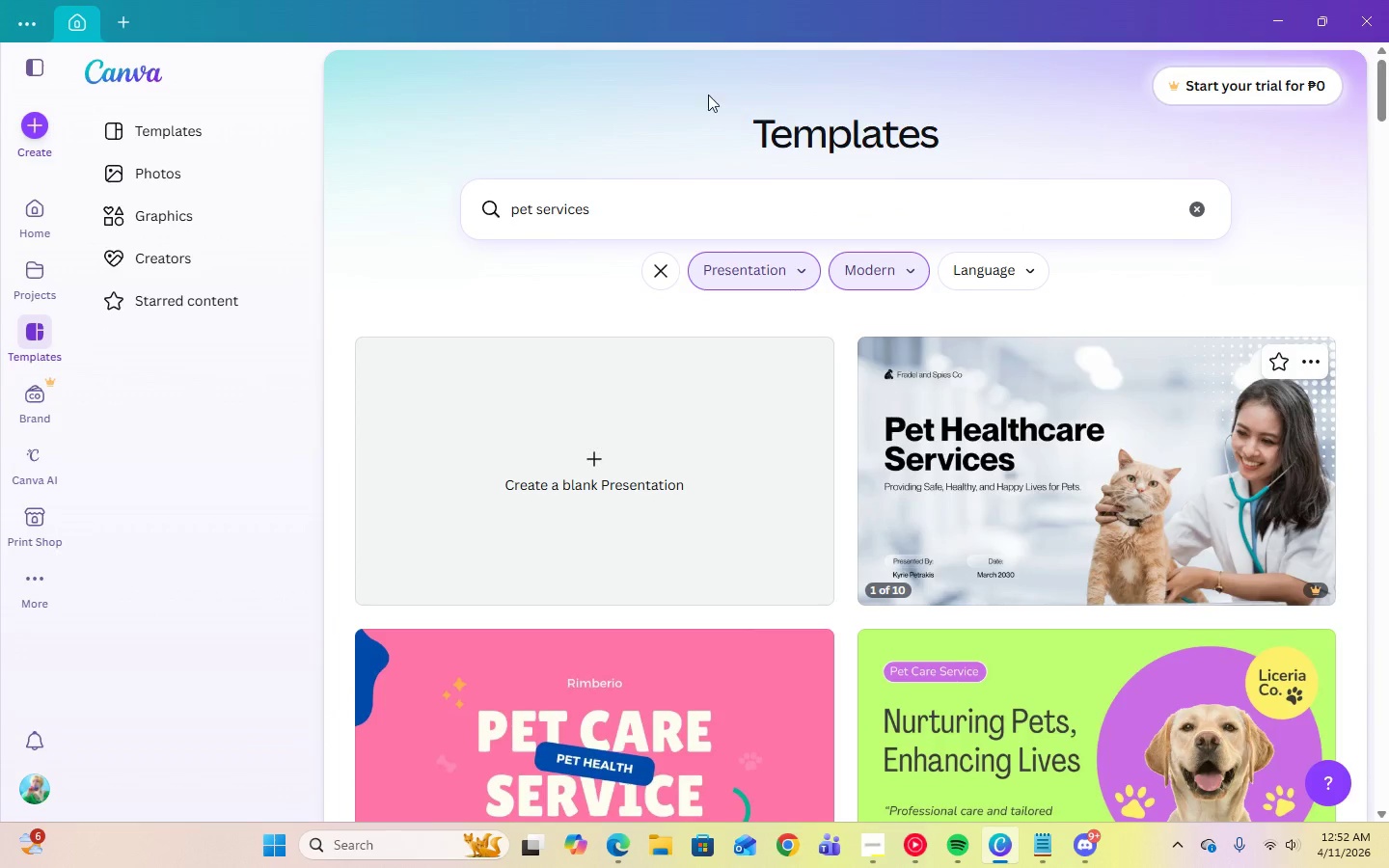 
left_click_drag(start_coordinate=[606, 209], to_coordinate=[537, 207])
 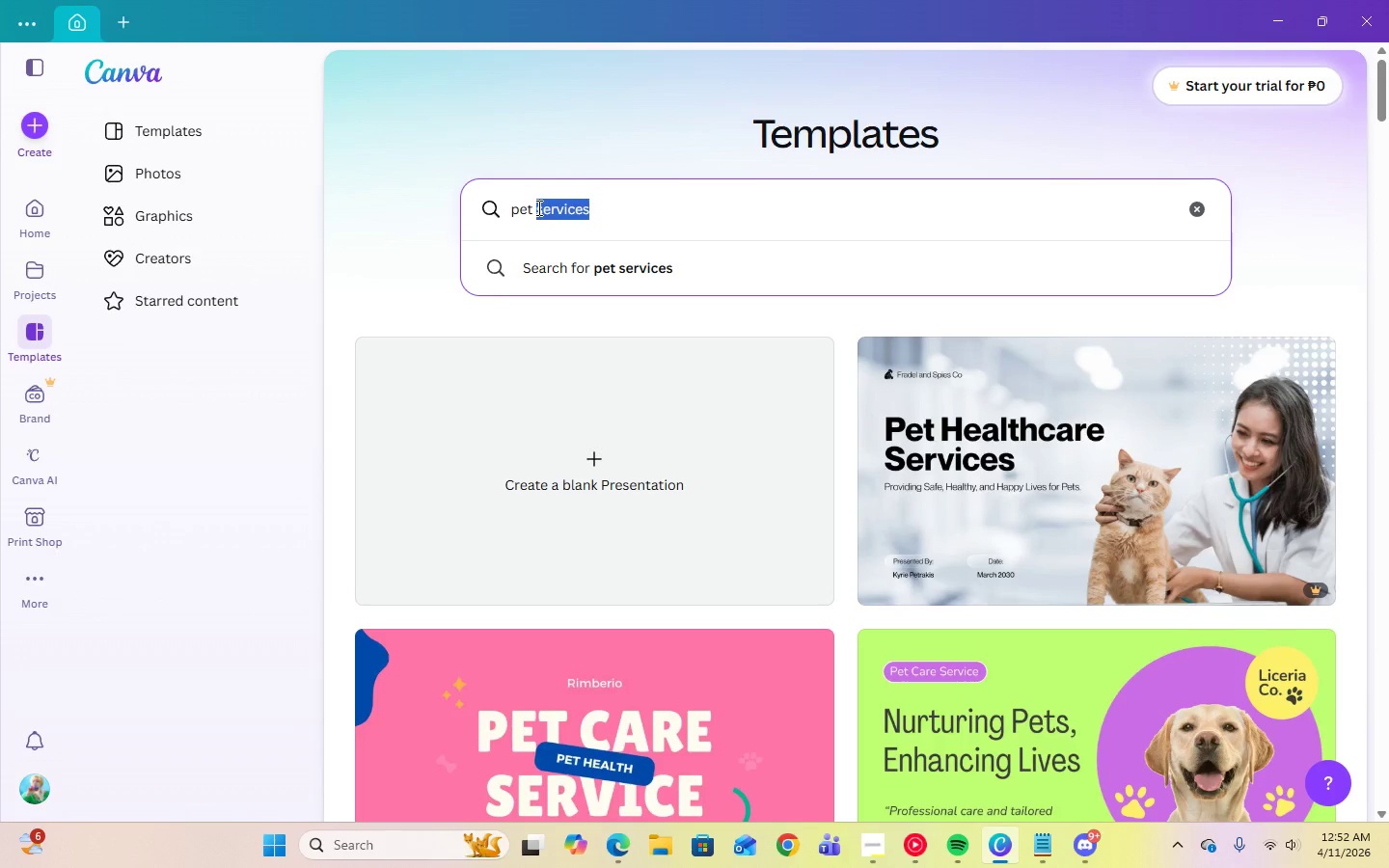 
key(Backspace)
 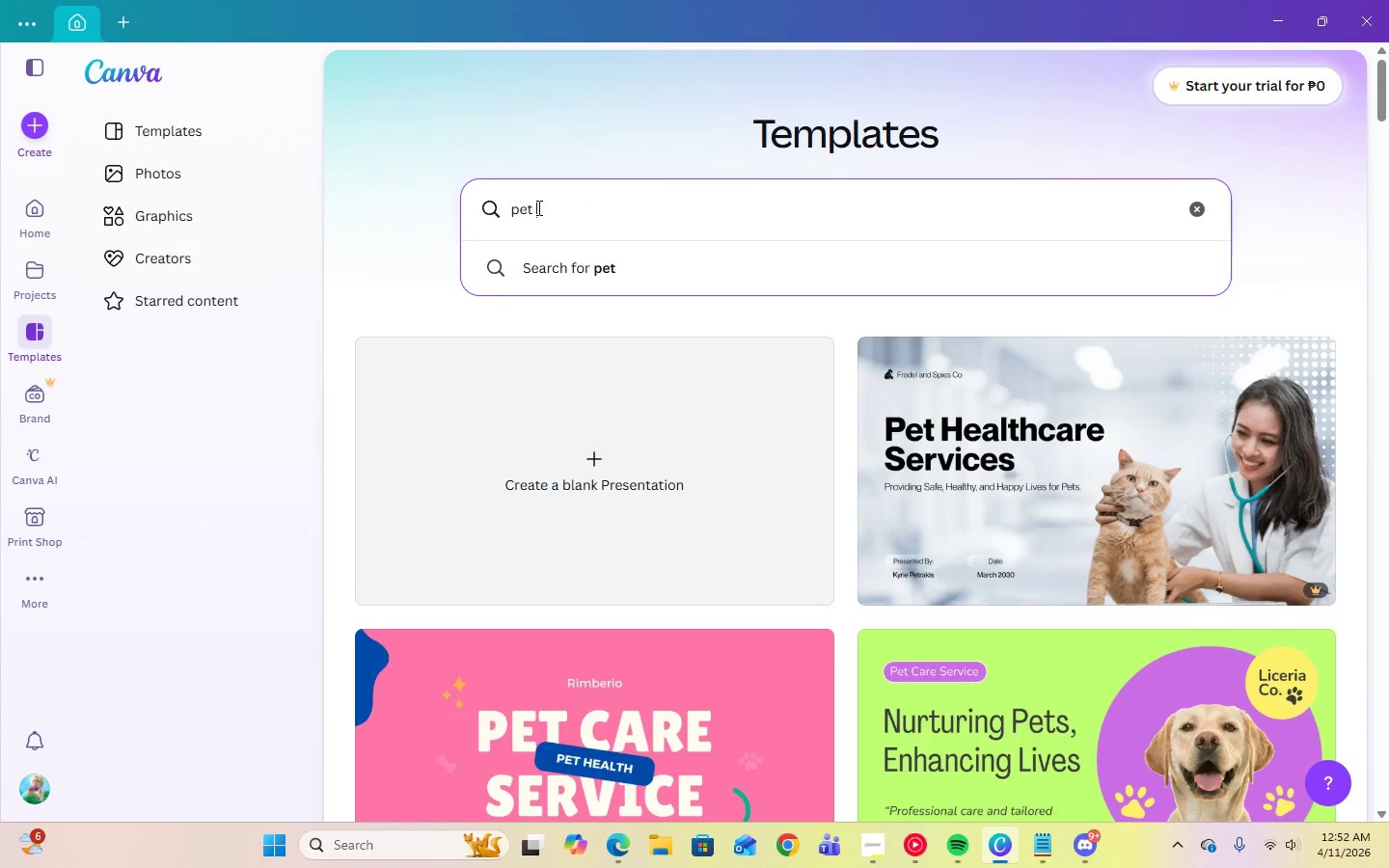 
key(Backspace)
 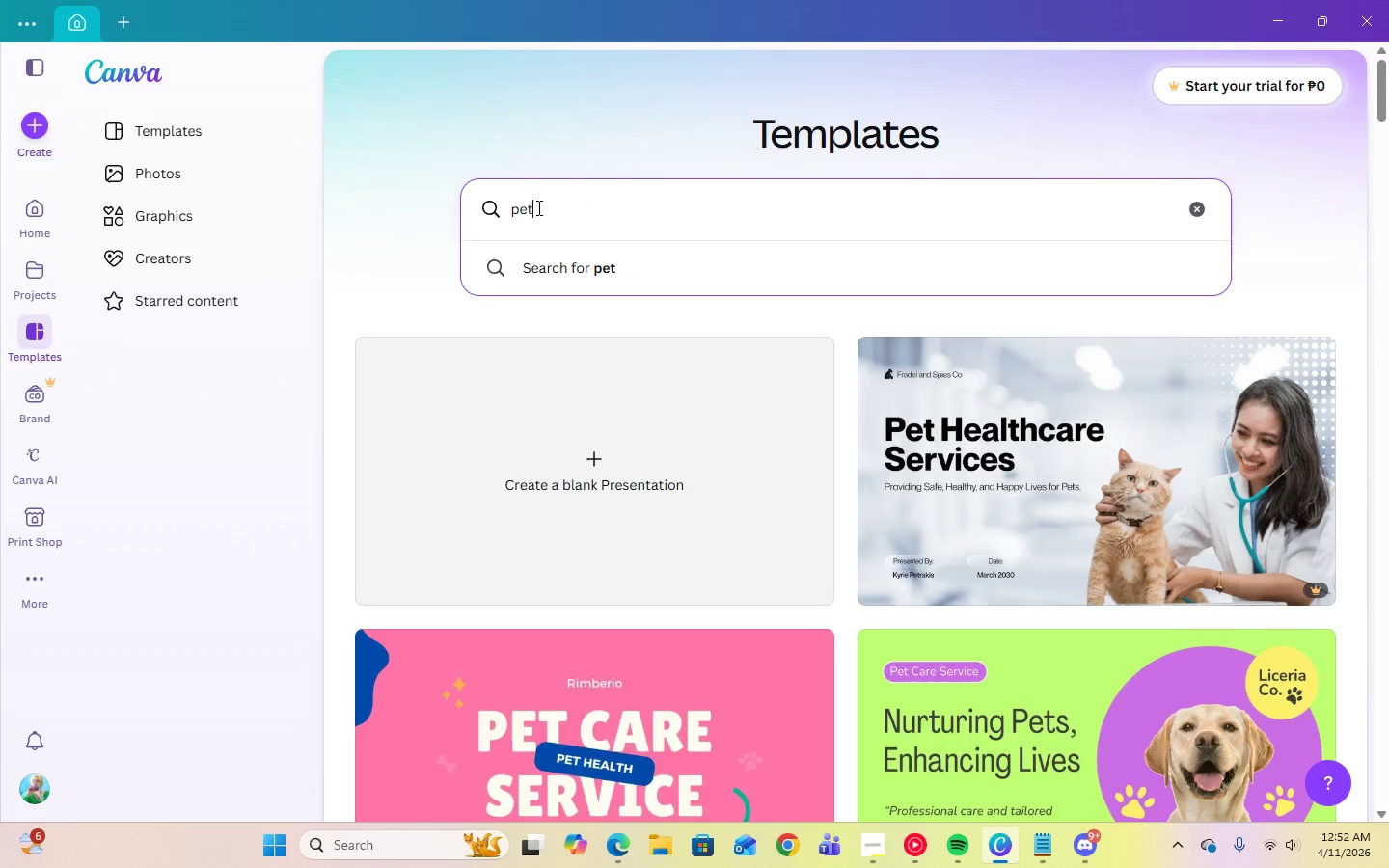 
key(S)
 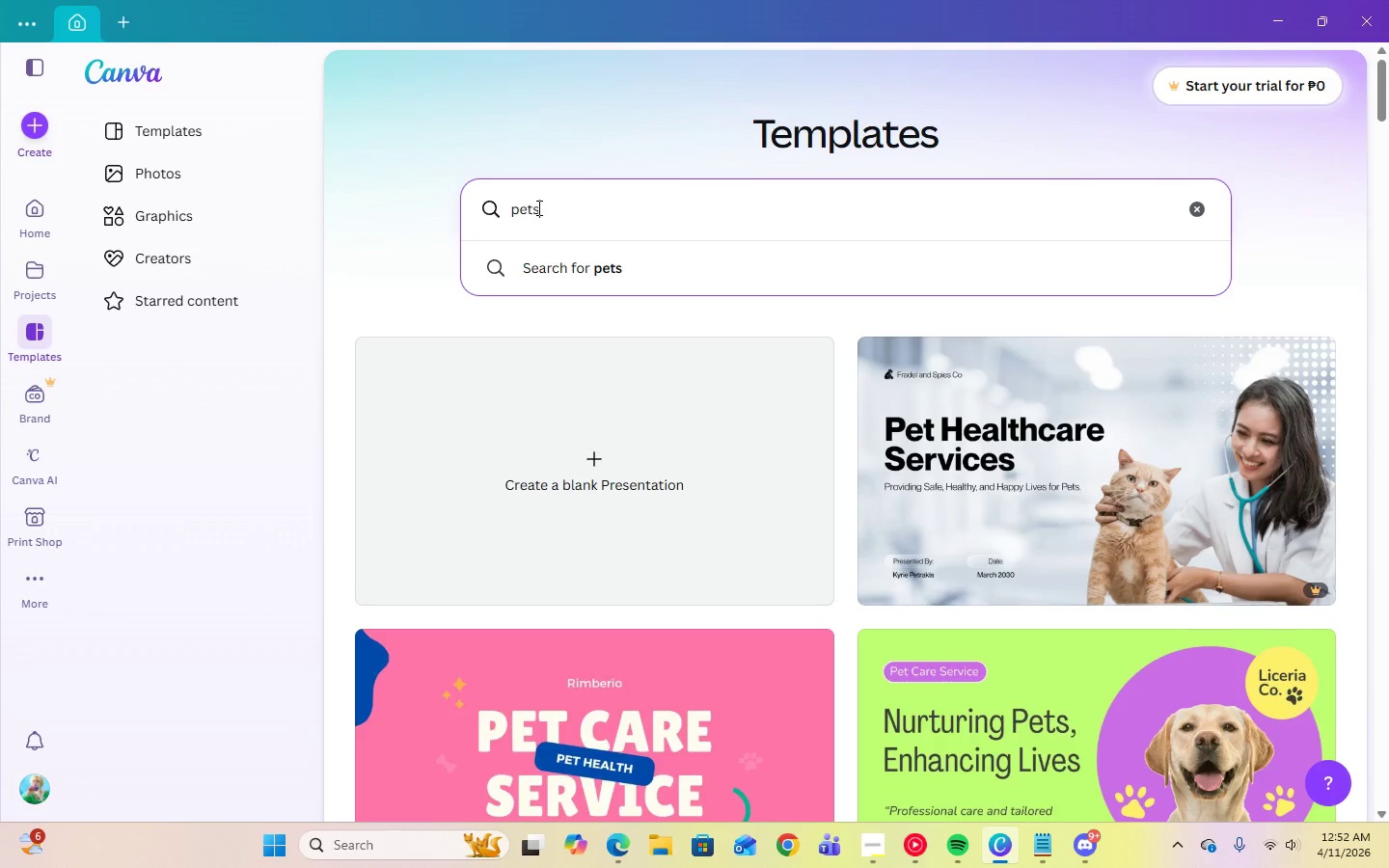 
key(Enter)
 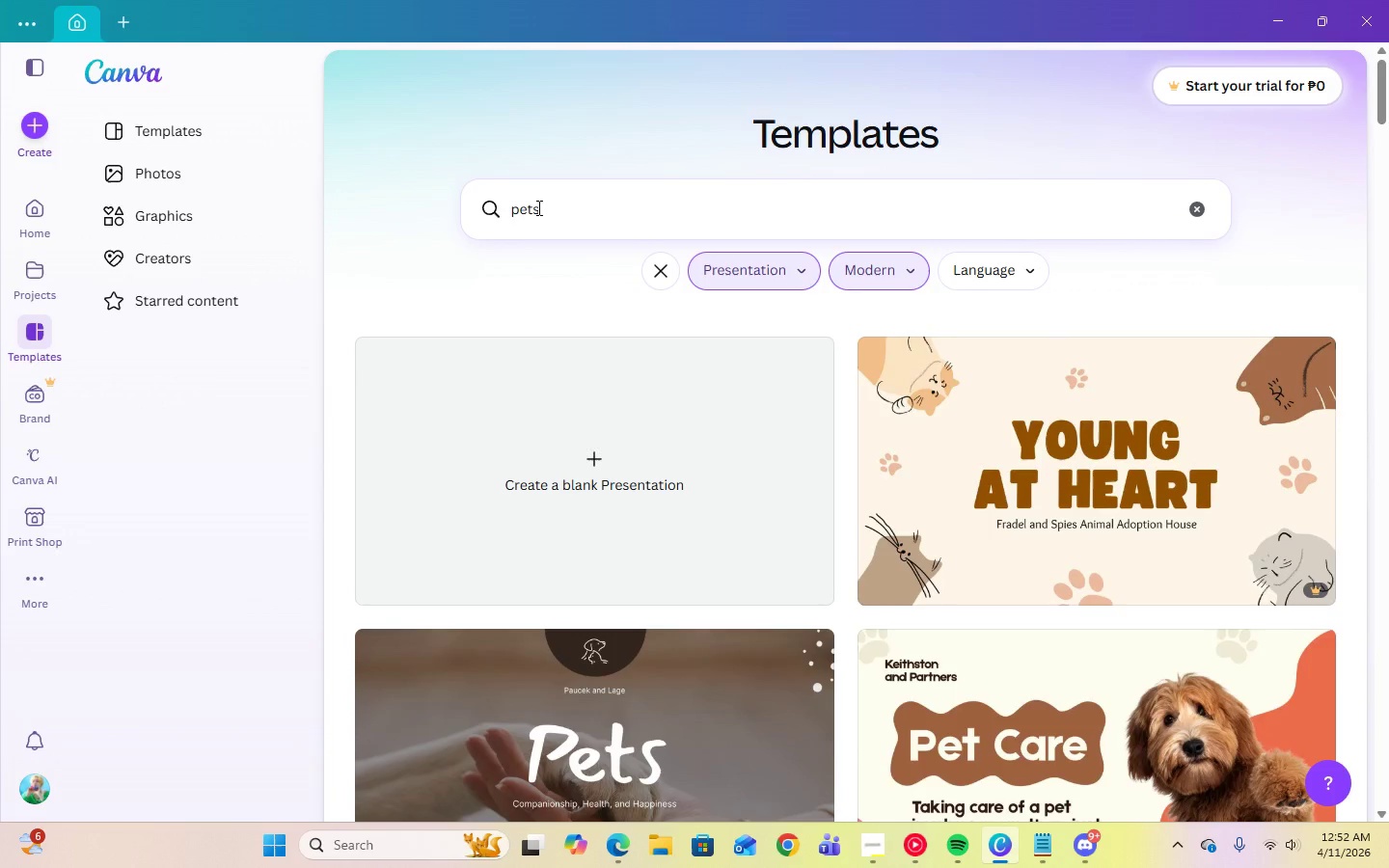 
scroll: coordinate [1088, 544], scroll_direction: down, amount: 11.0
 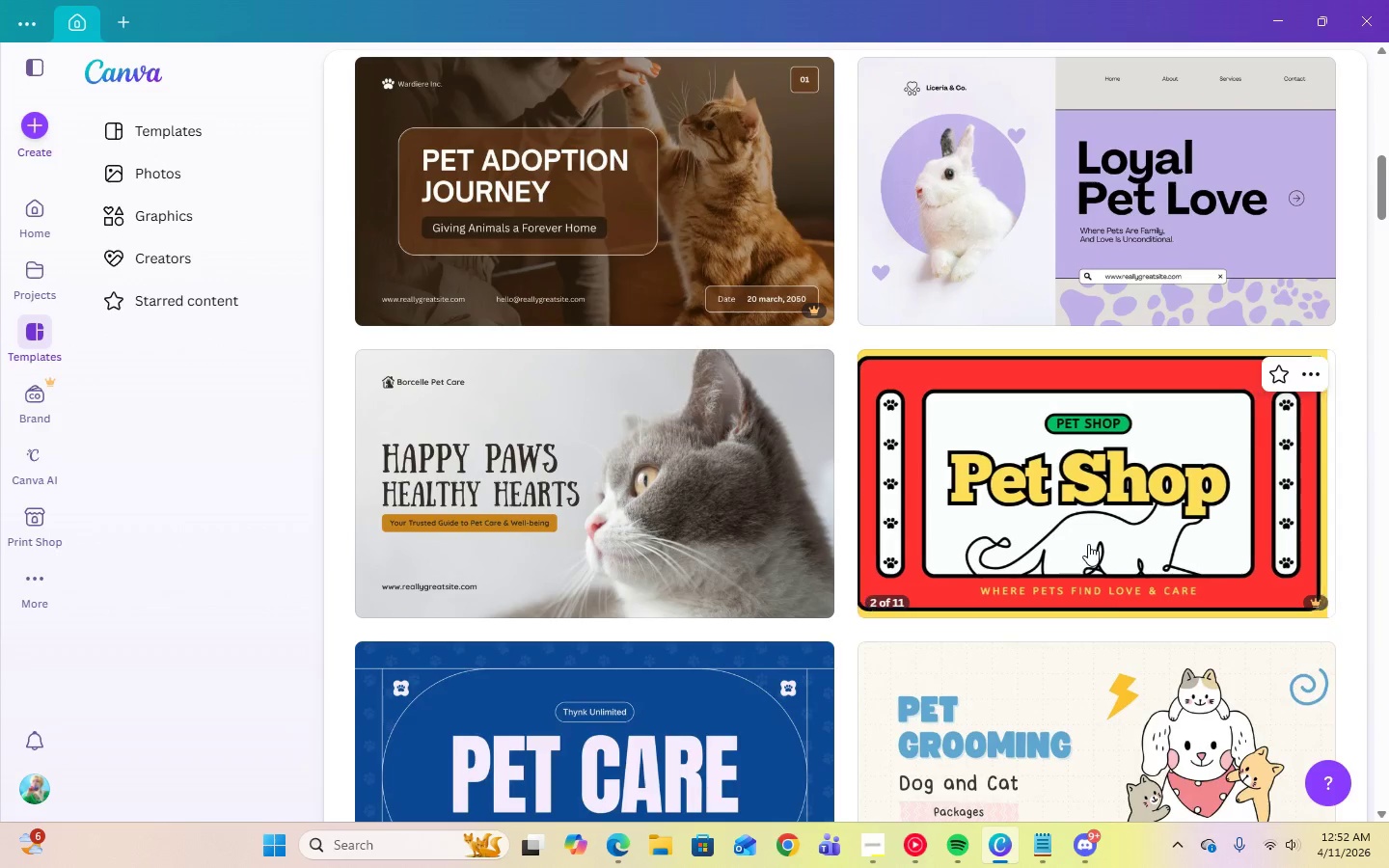 
mouse_move([619, 464])
 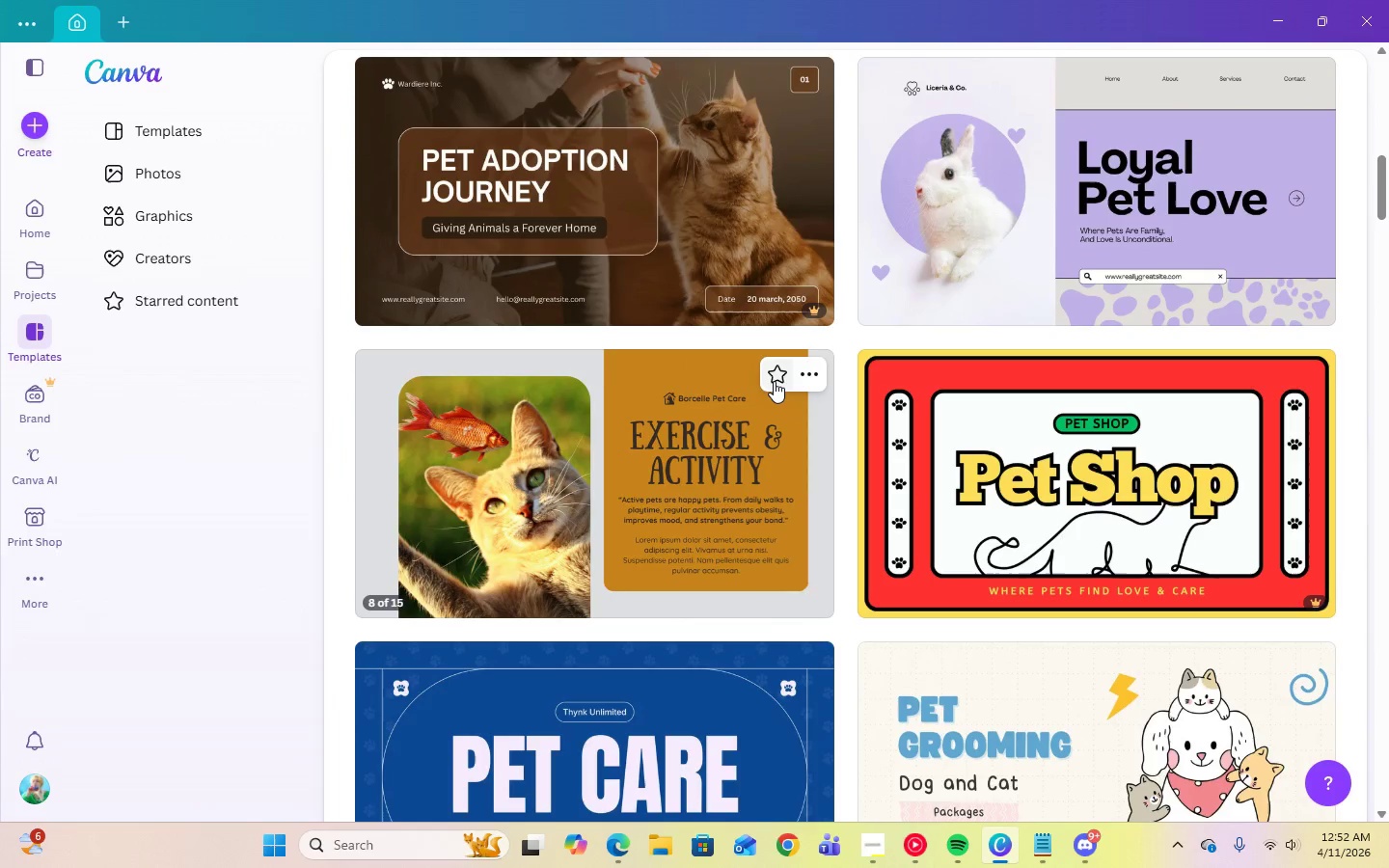 
left_click([774, 381])
 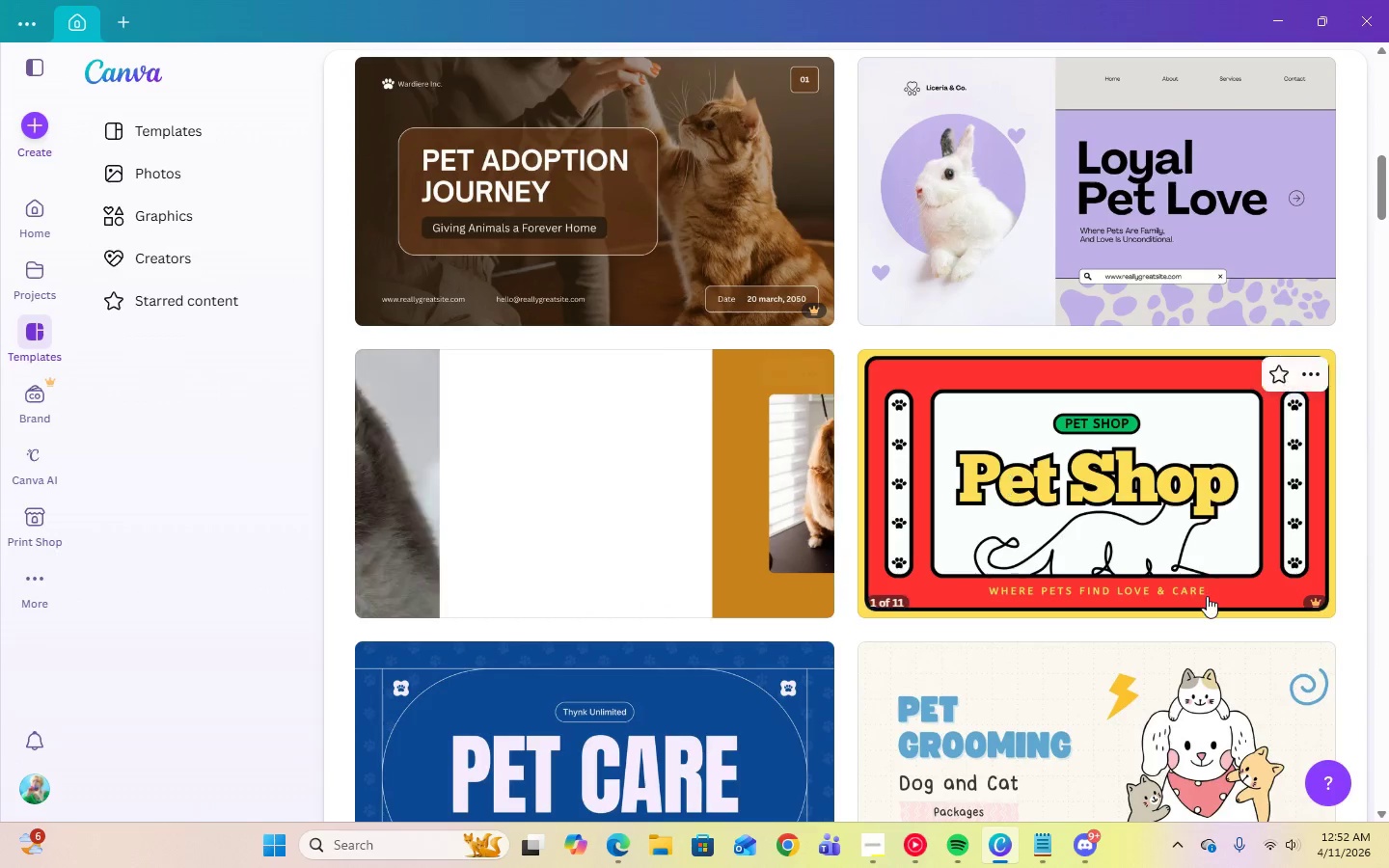 
scroll: coordinate [1175, 540], scroll_direction: down, amount: 16.0
 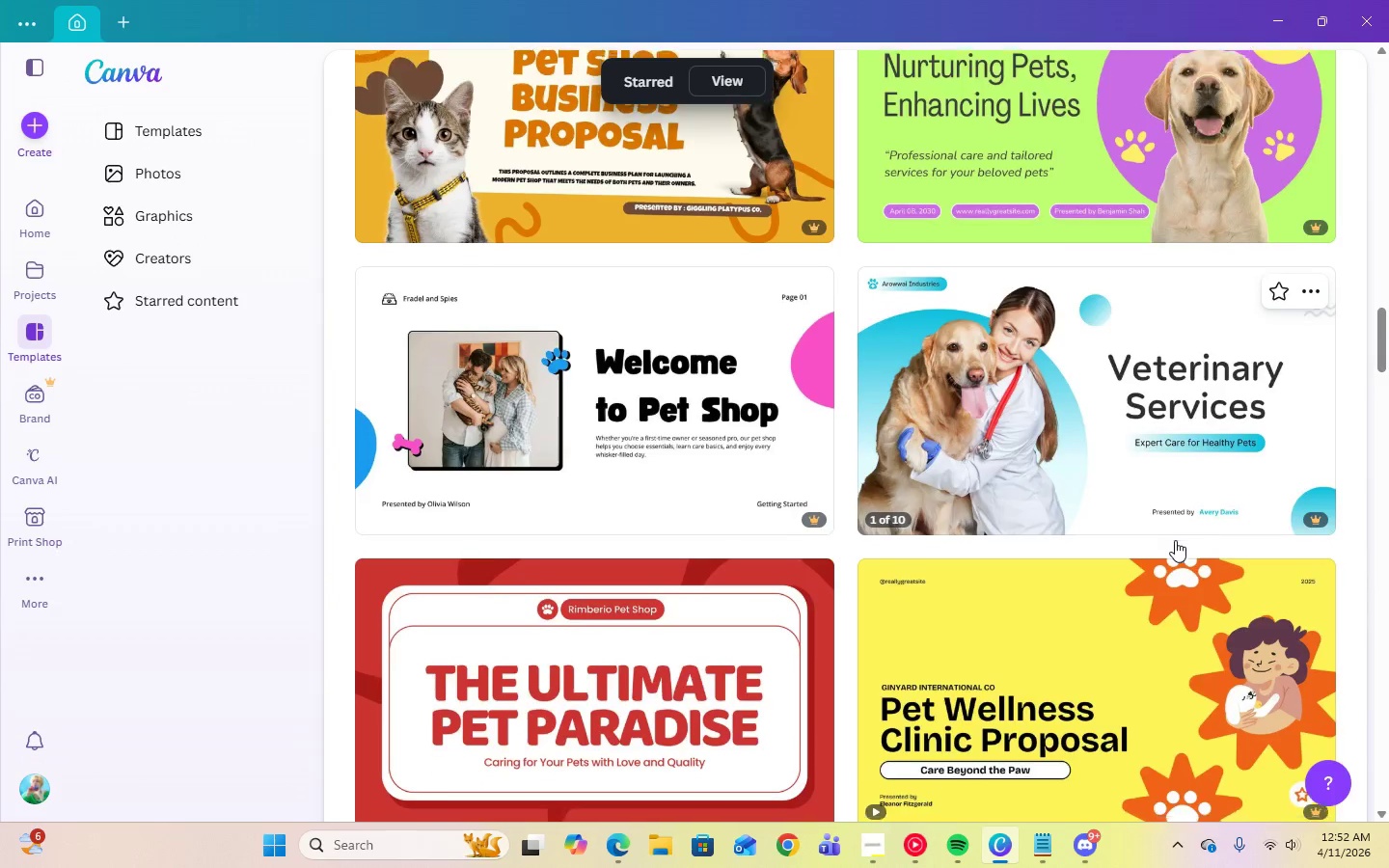 
scroll: coordinate [1172, 540], scroll_direction: down, amount: 5.0
 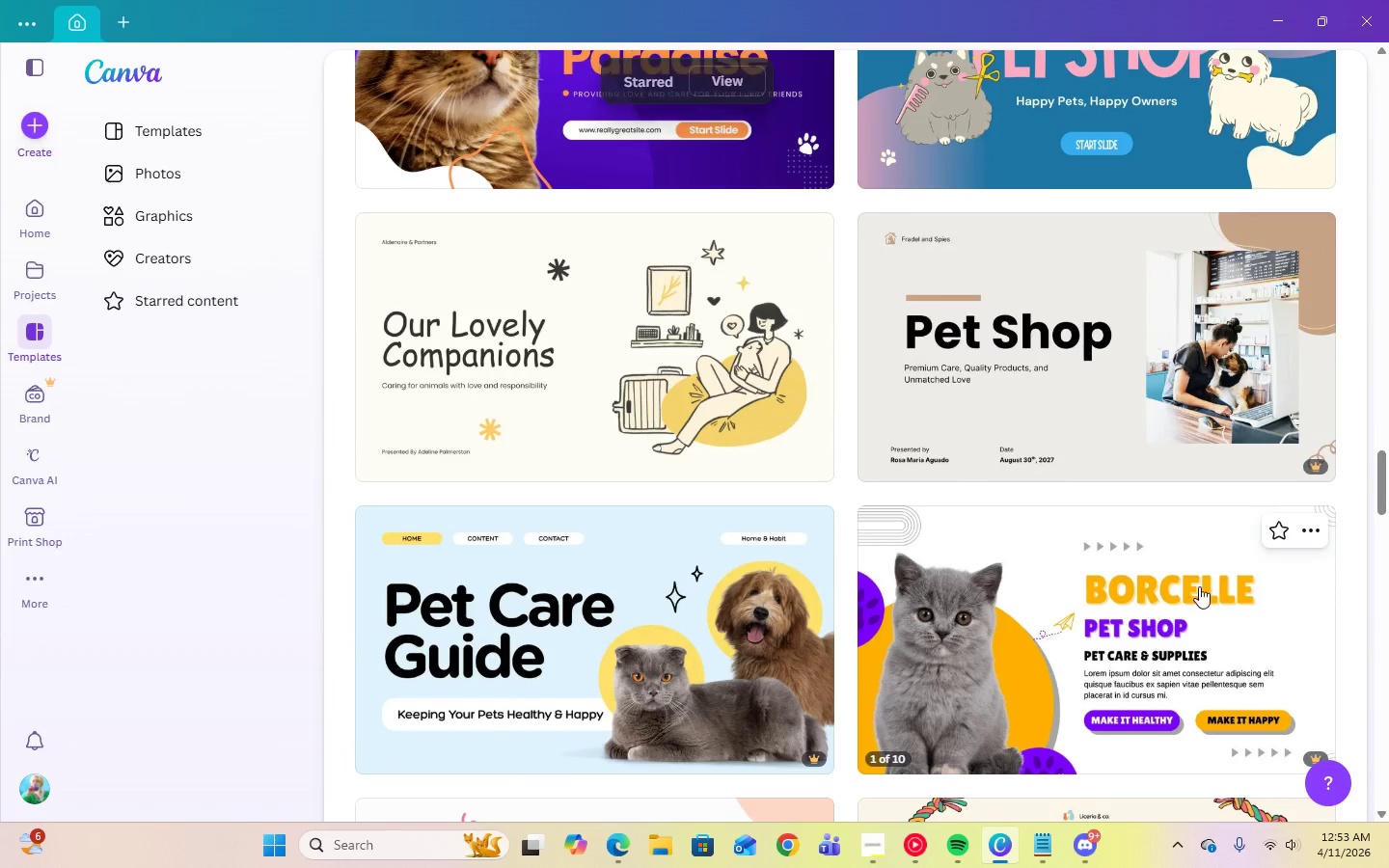 
left_click([1289, 851])
 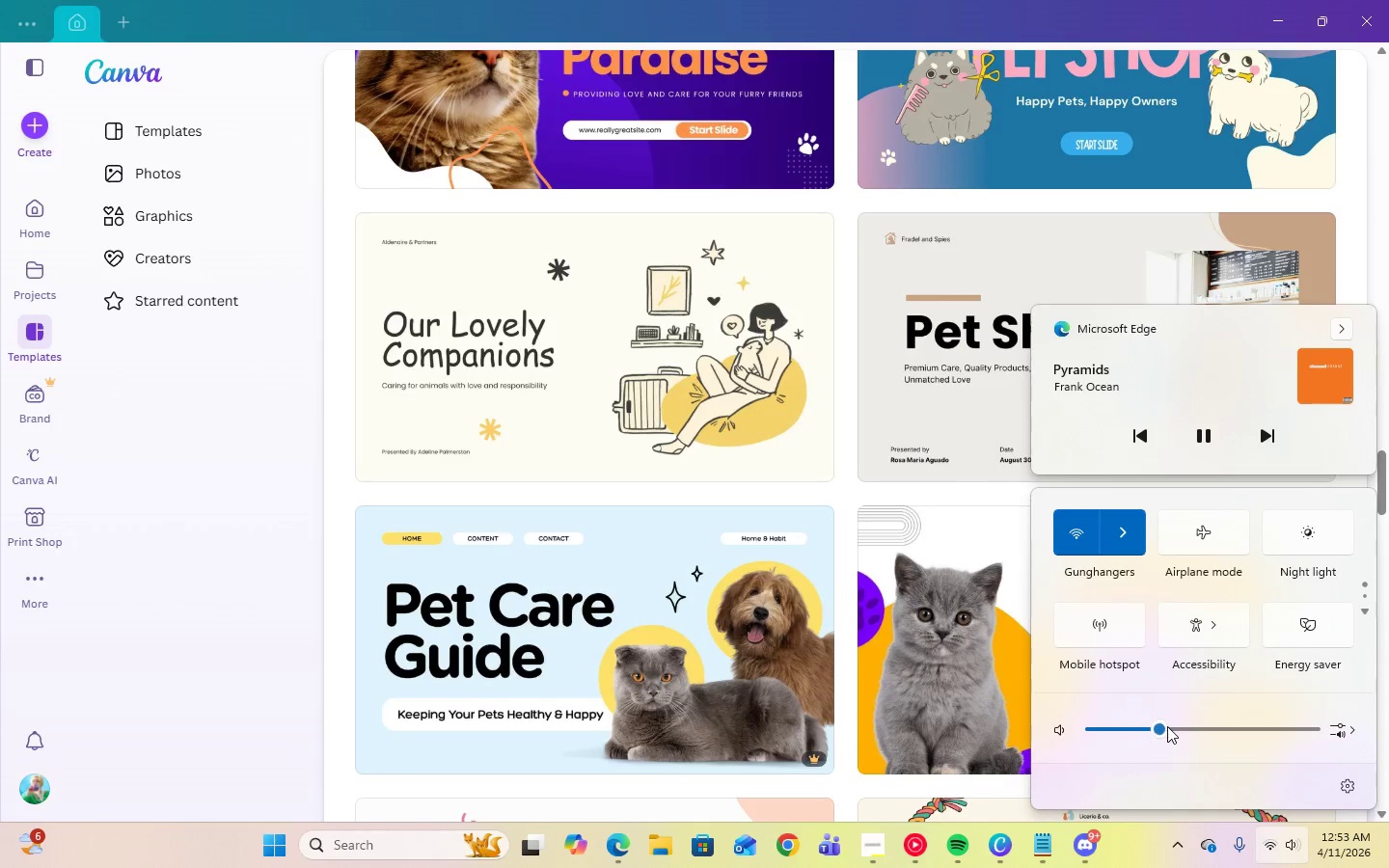 
left_click_drag(start_coordinate=[1161, 728], to_coordinate=[1183, 725])
 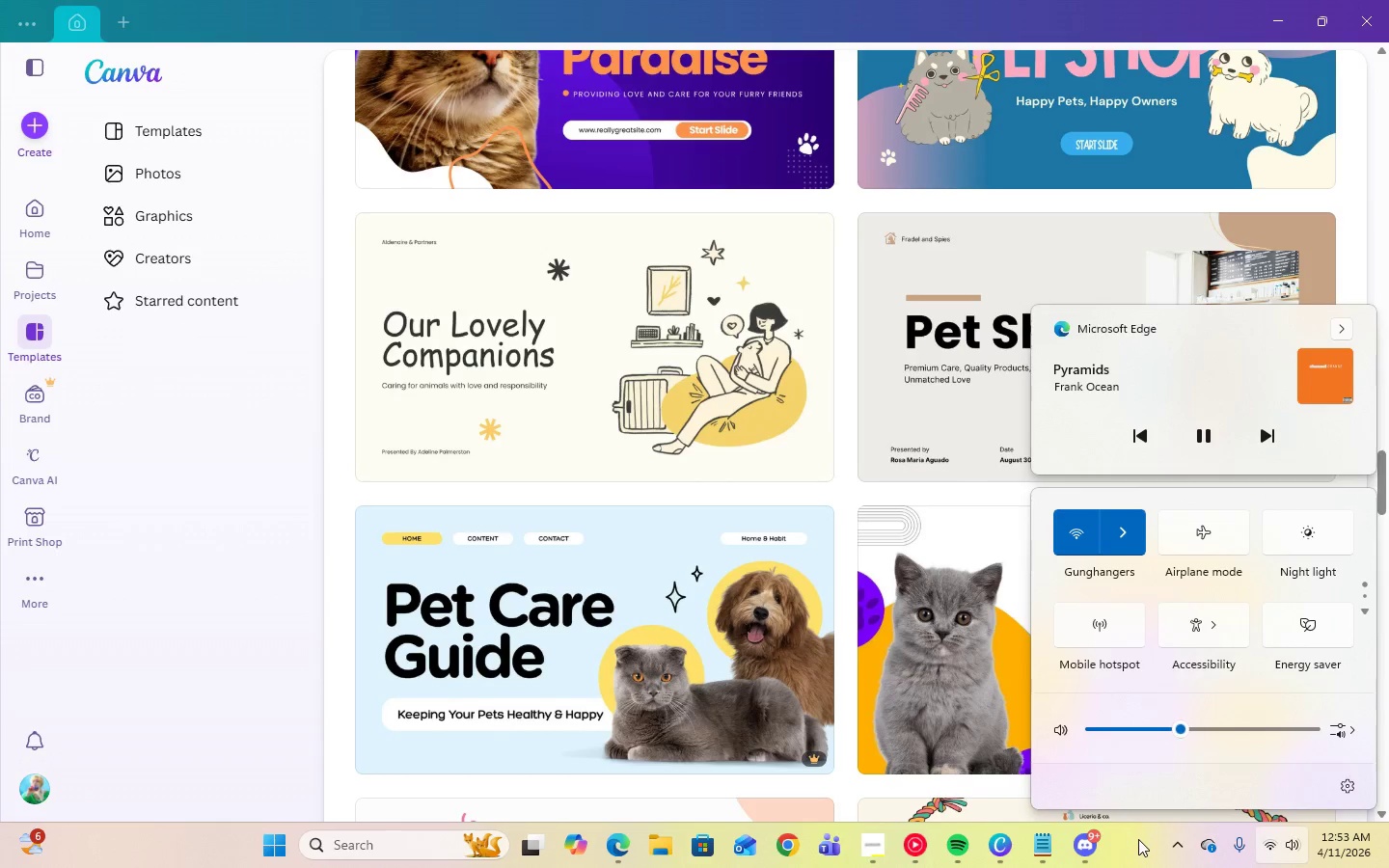 
left_click([1138, 841])
 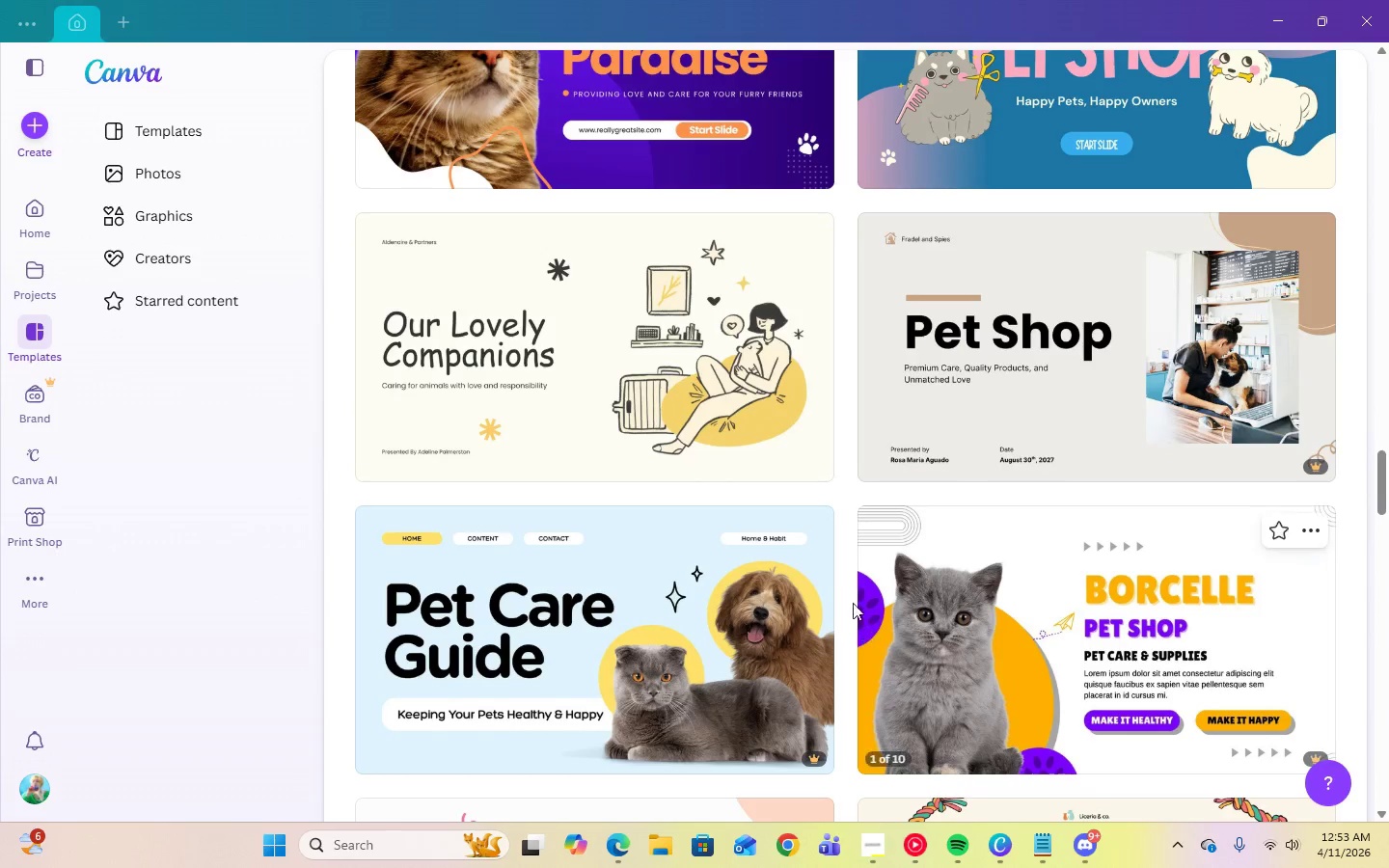 
scroll: coordinate [957, 563], scroll_direction: down, amount: 16.0
 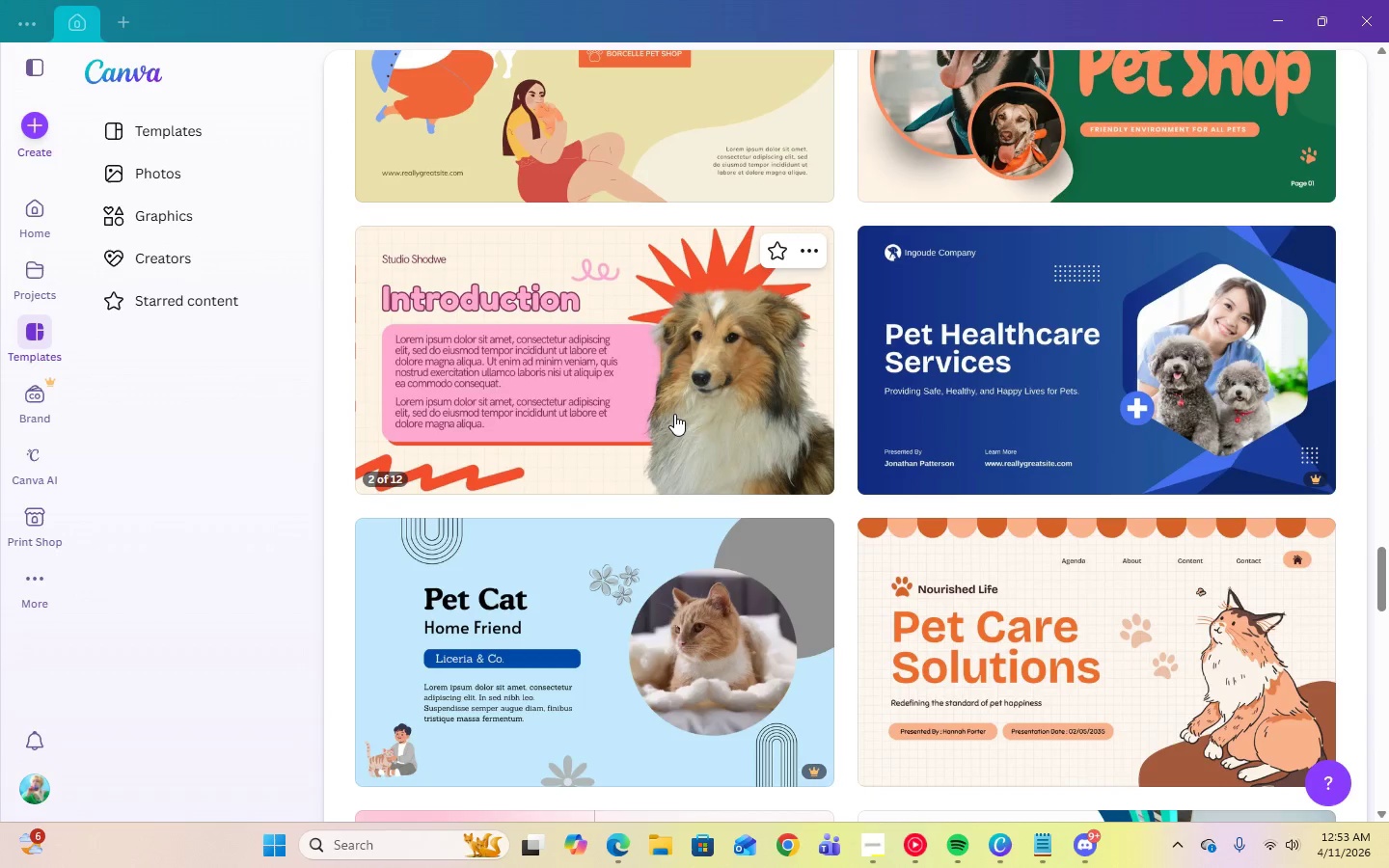 
scroll: coordinate [1085, 497], scroll_direction: down, amount: 15.0
 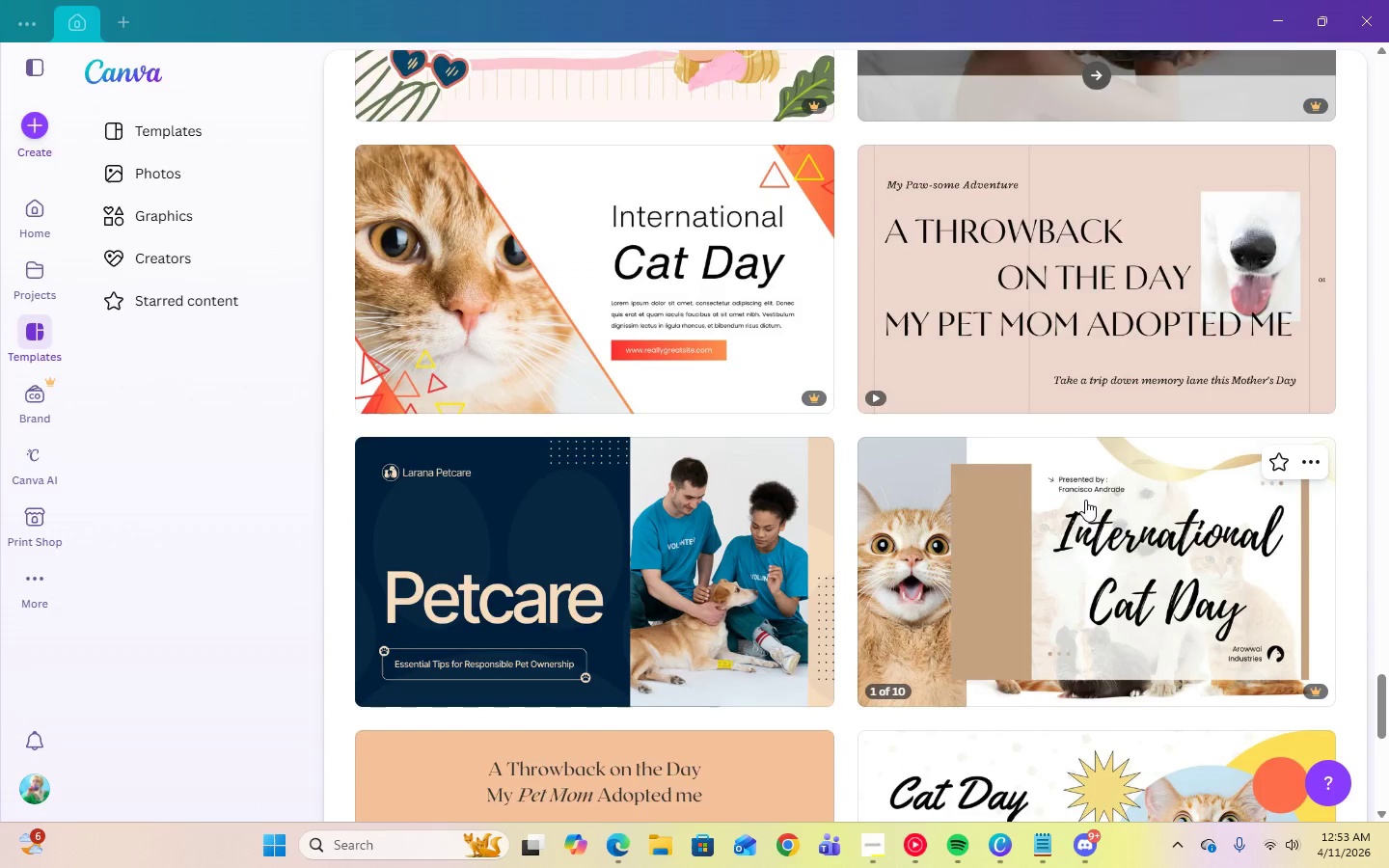 
scroll: coordinate [1085, 500], scroll_direction: down, amount: 3.0
 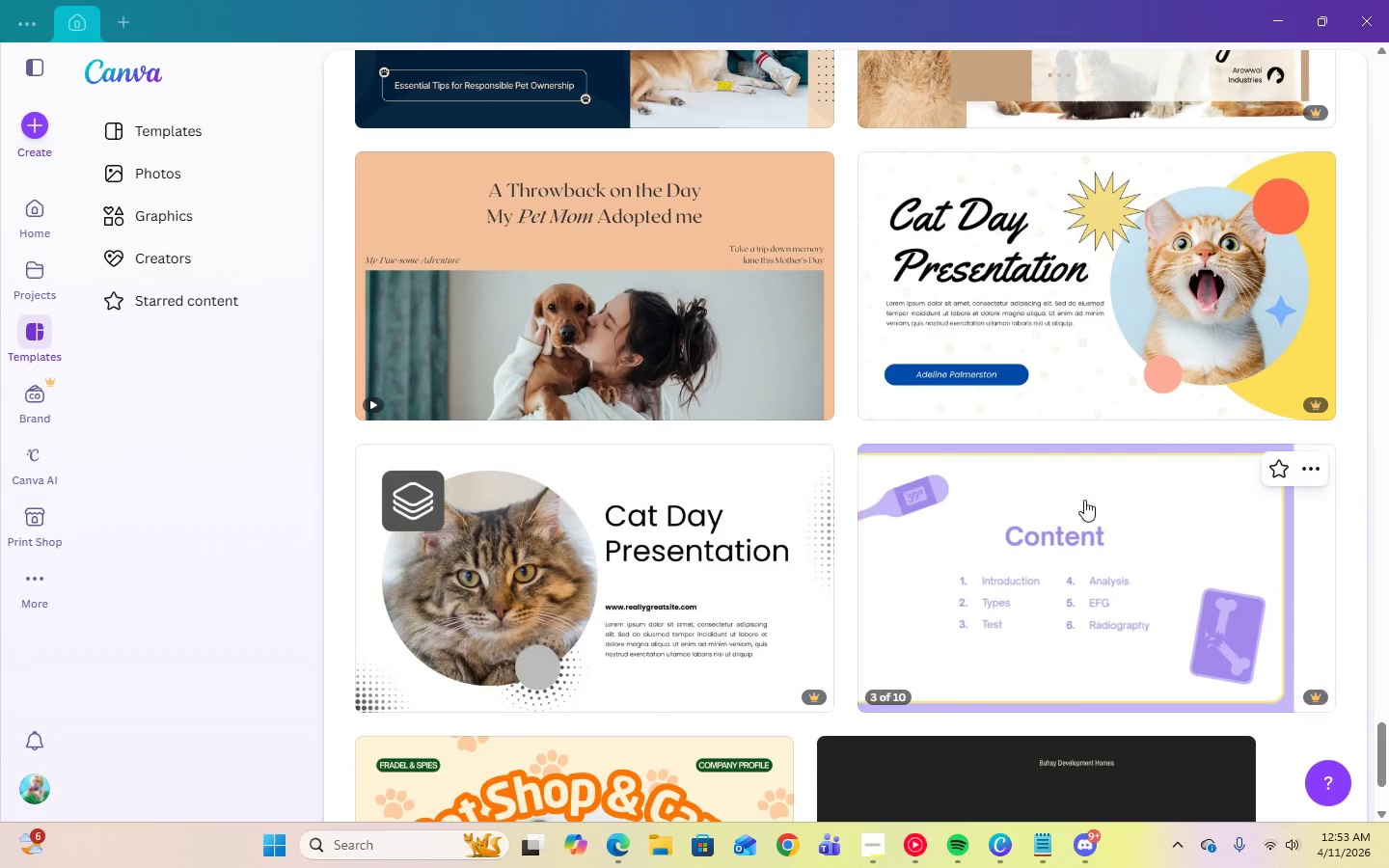 
wait(5.7)
 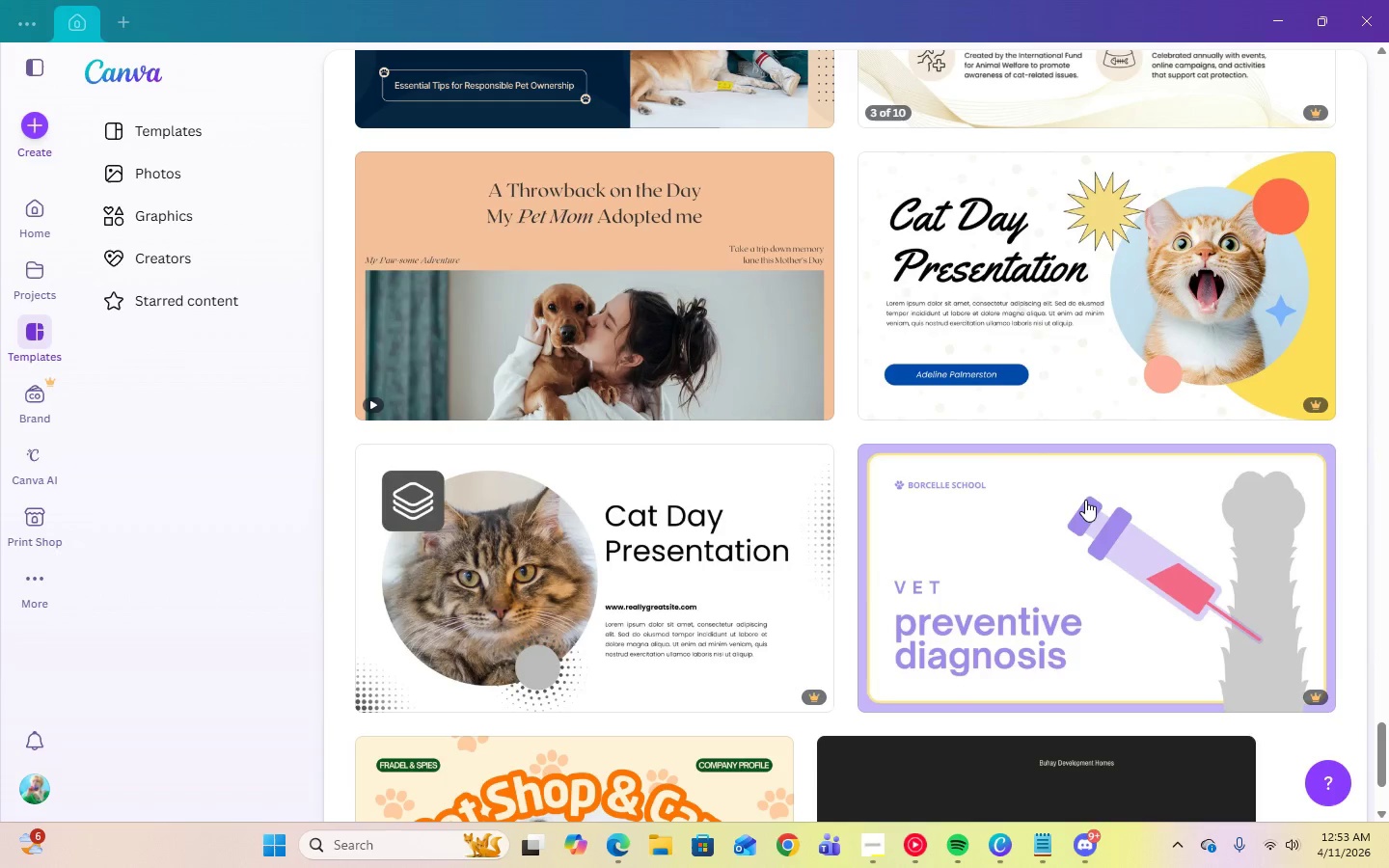 
scroll: coordinate [1083, 513], scroll_direction: down, amount: 10.0
 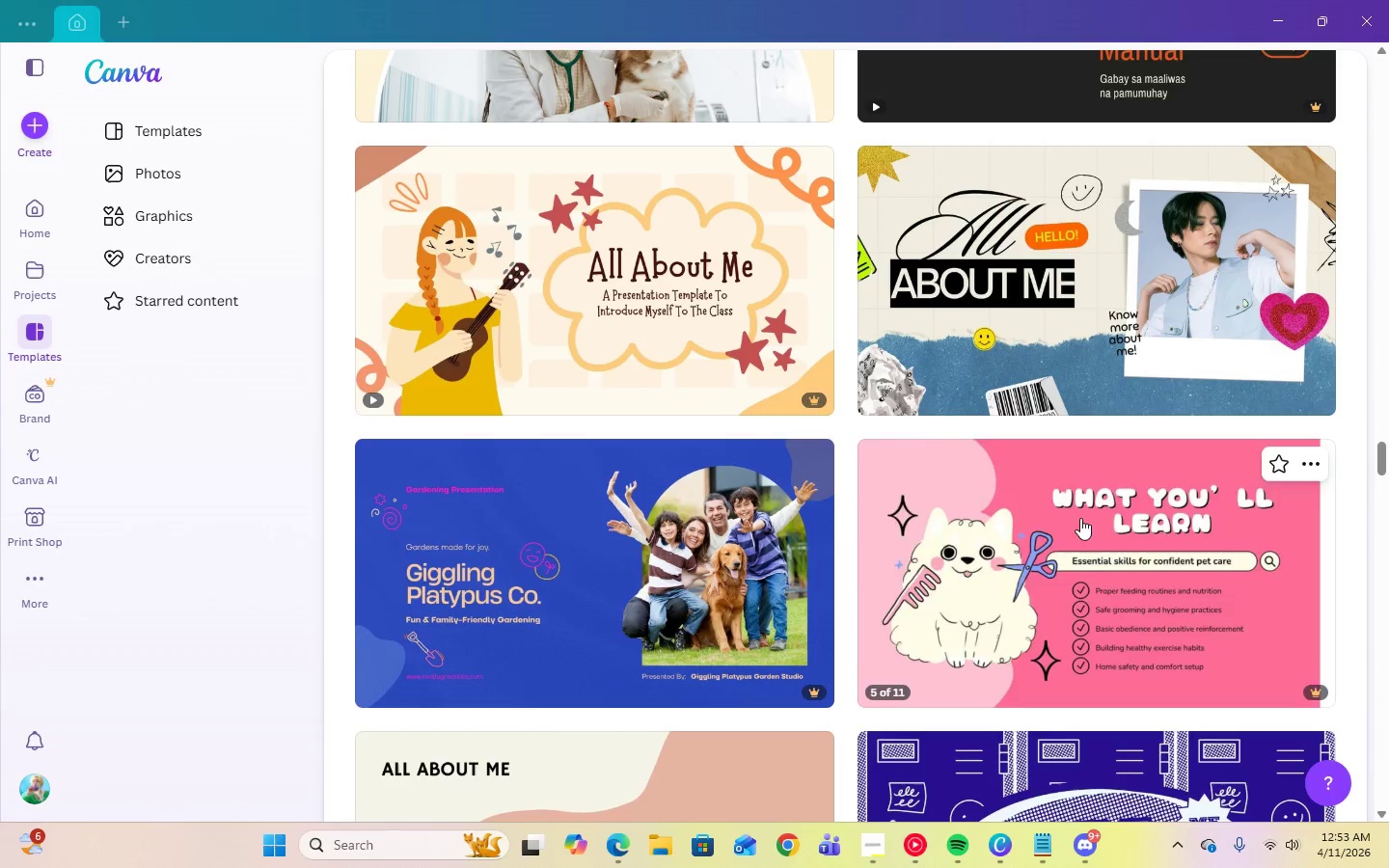 
wait(6.5)
 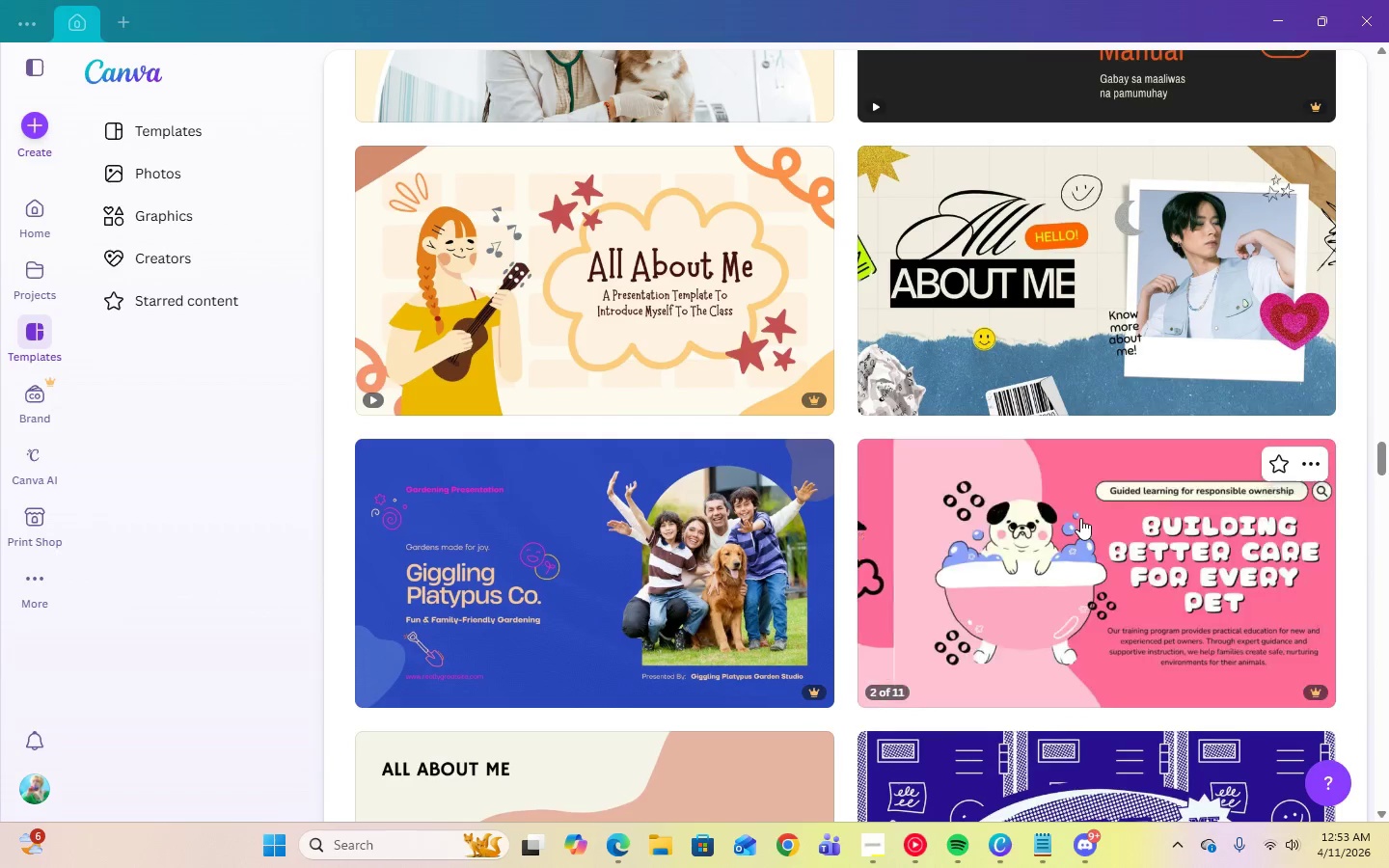 
scroll: coordinate [1068, 559], scroll_direction: down, amount: 21.0
 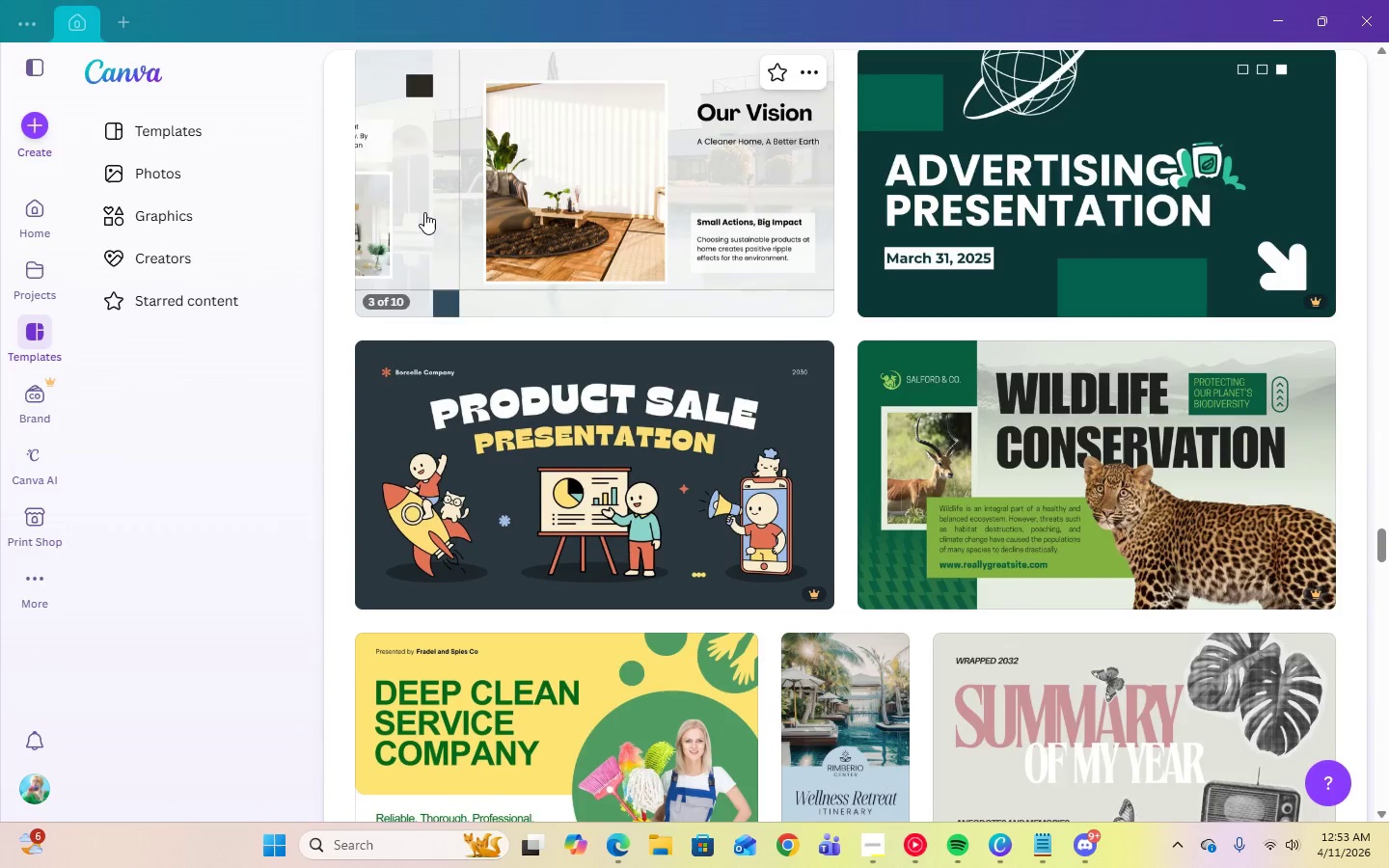 
scroll: coordinate [555, 246], scroll_direction: up, amount: 3.0
 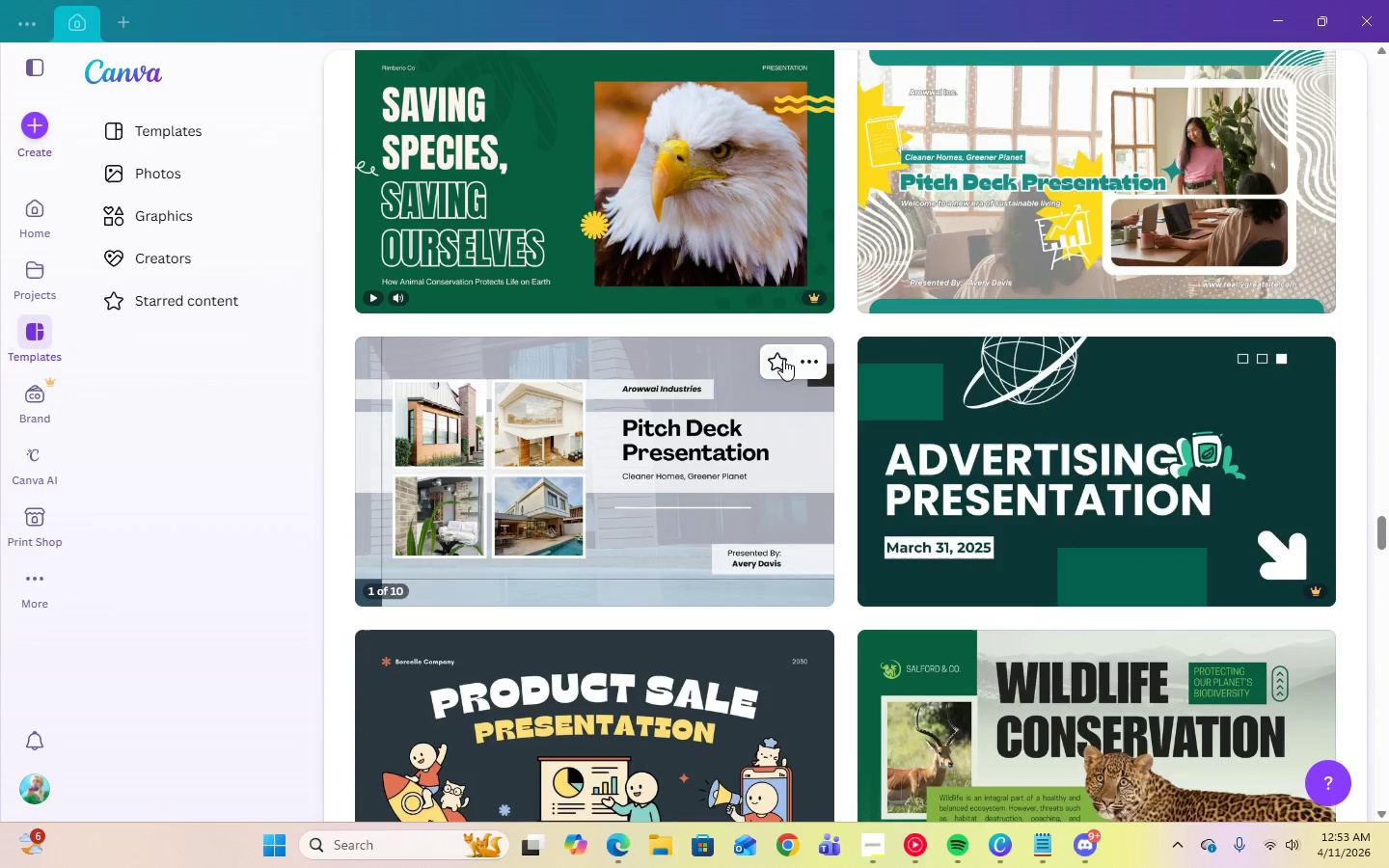 
left_click([783, 361])
 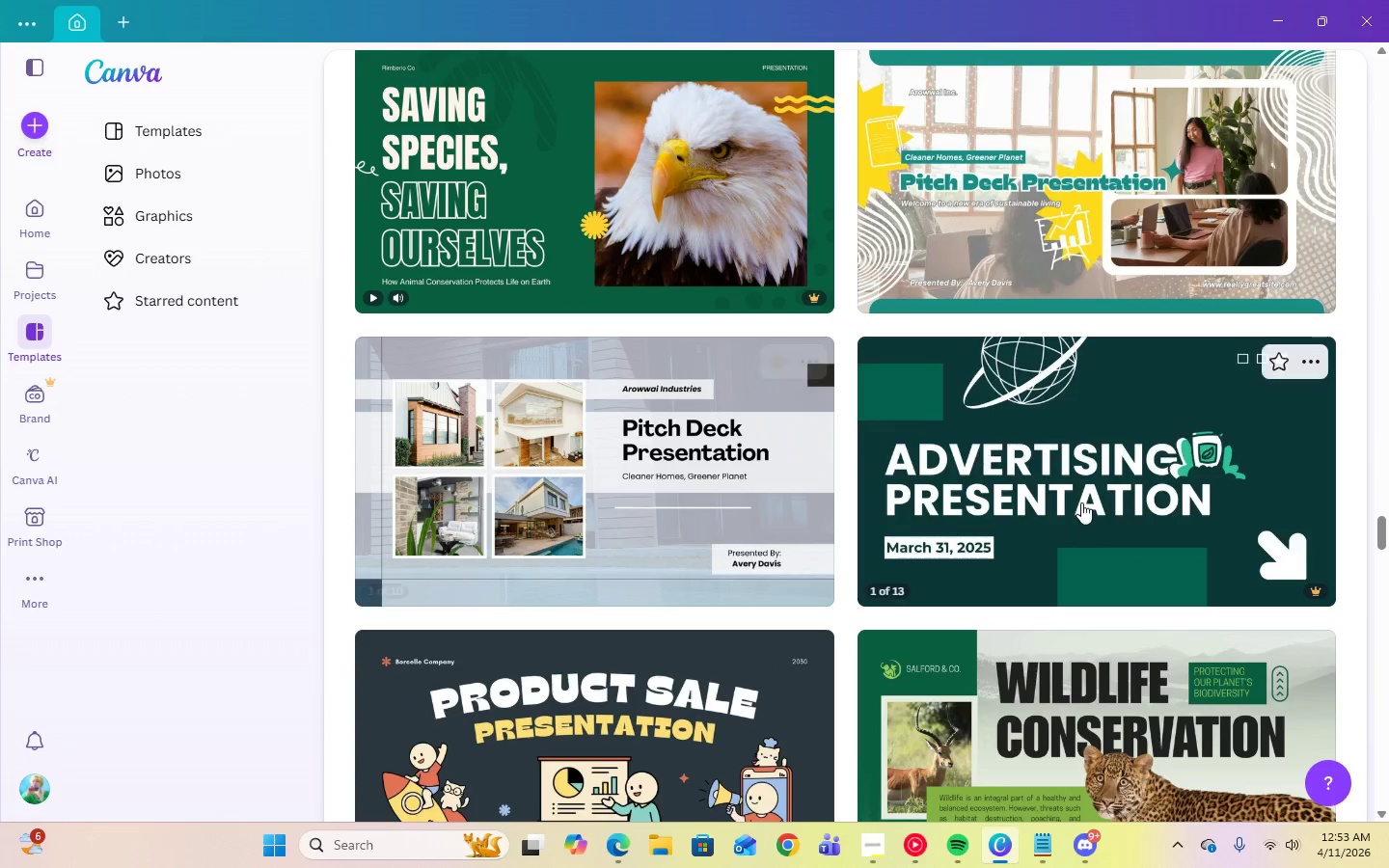 
scroll: coordinate [1267, 629], scroll_direction: down, amount: 21.0
 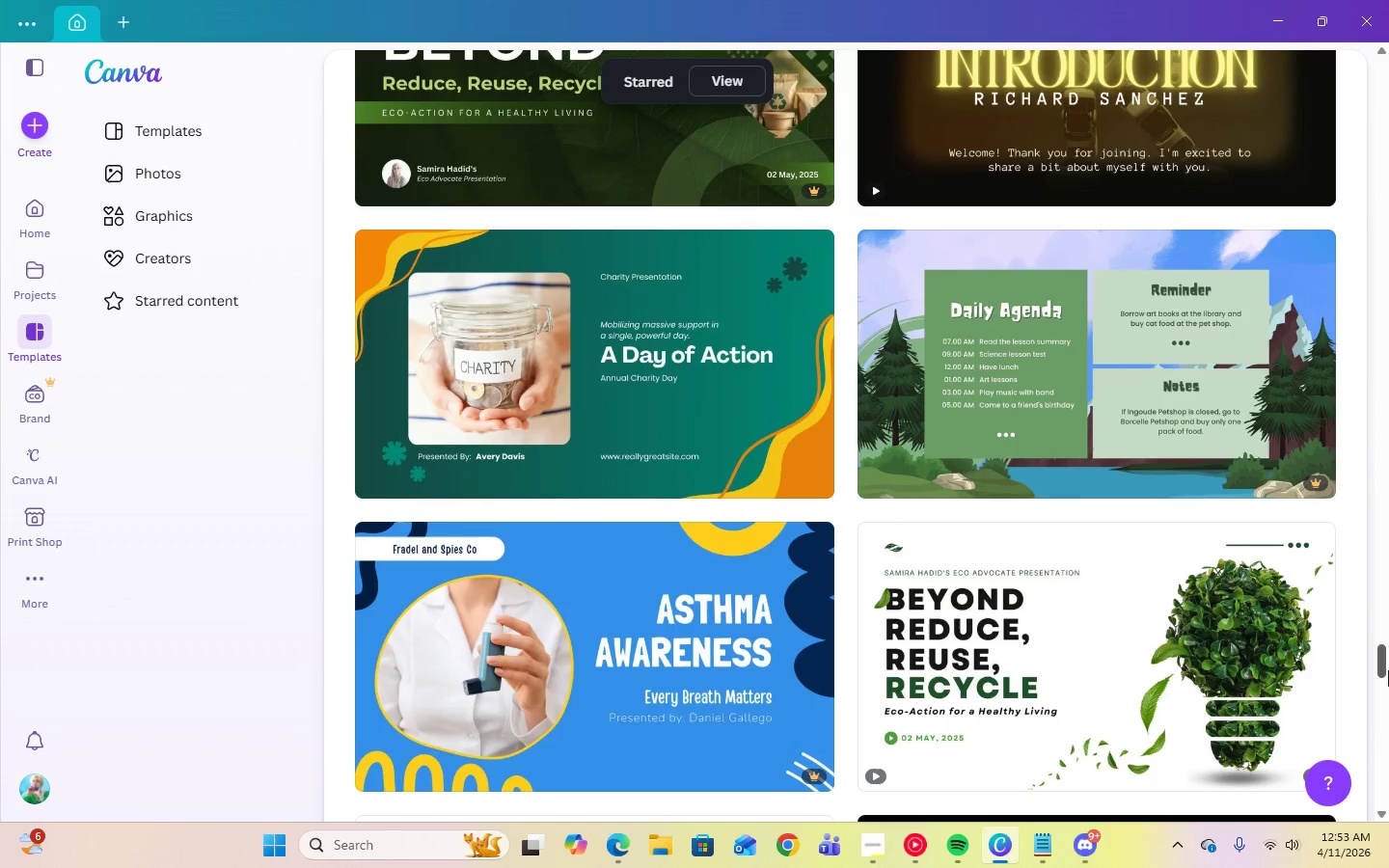 
left_click_drag(start_coordinate=[1384, 664], to_coordinate=[1388, 66])
 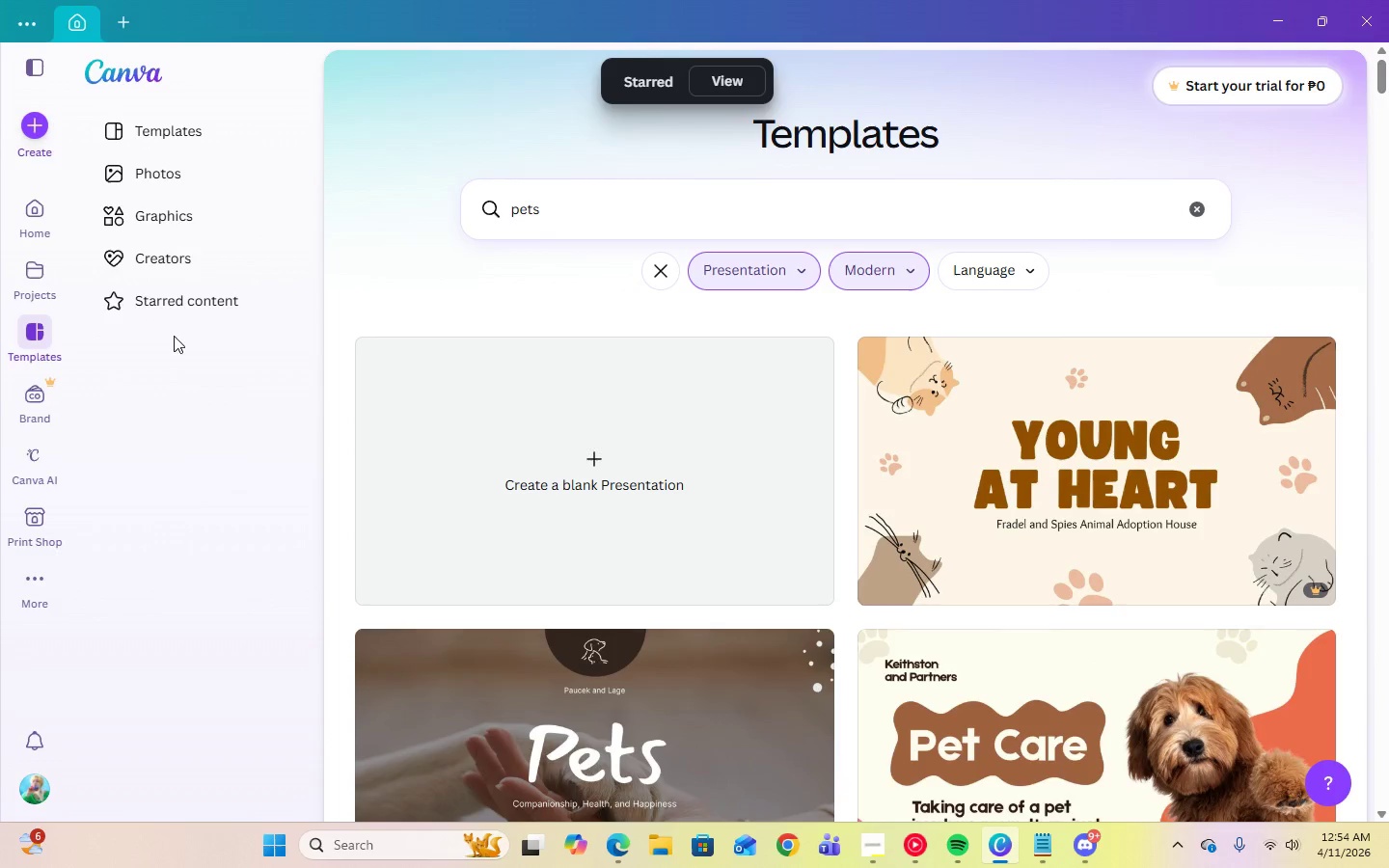 
left_click([153, 312])